 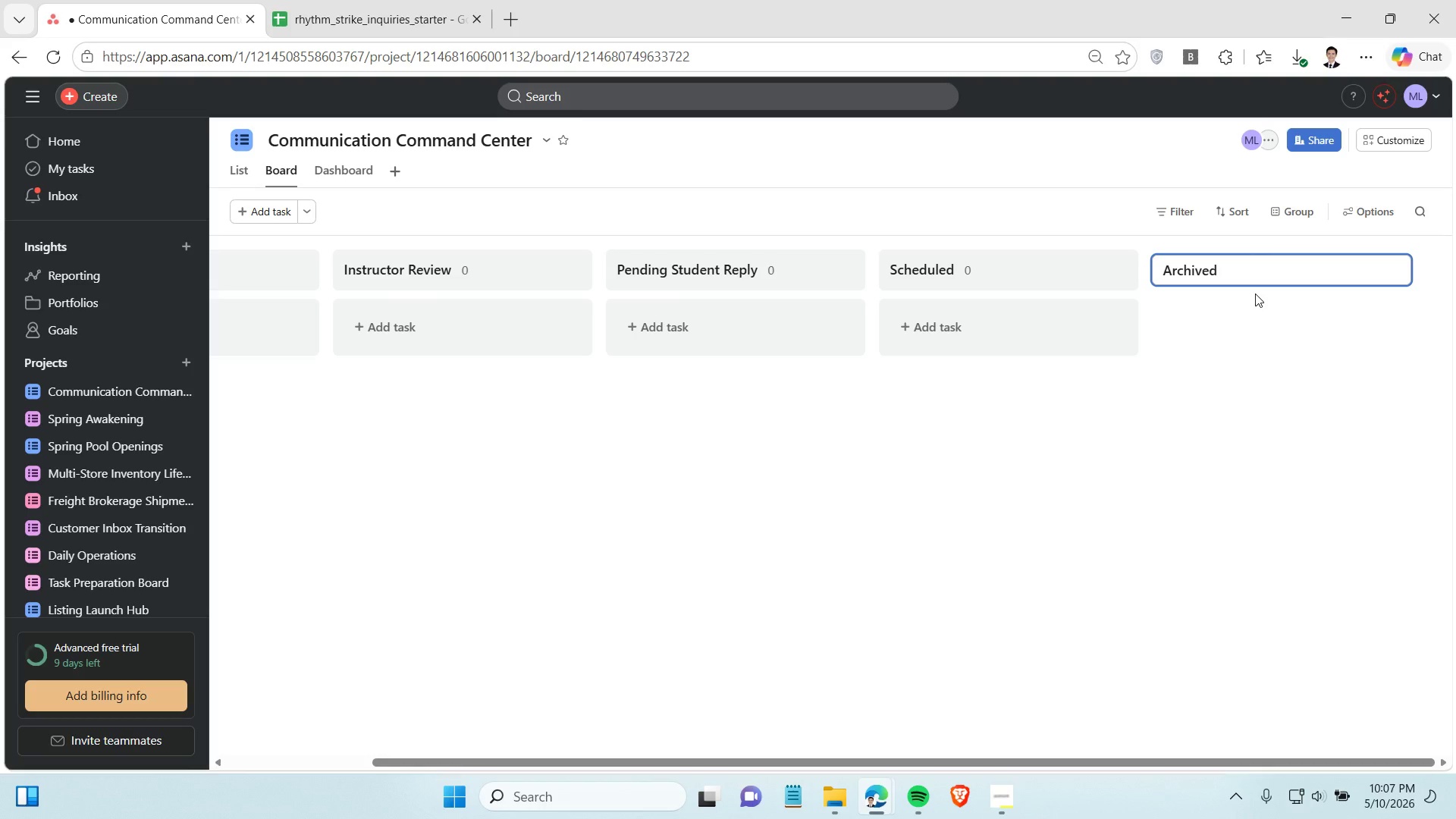 
key(Shift+ShiftRight)
 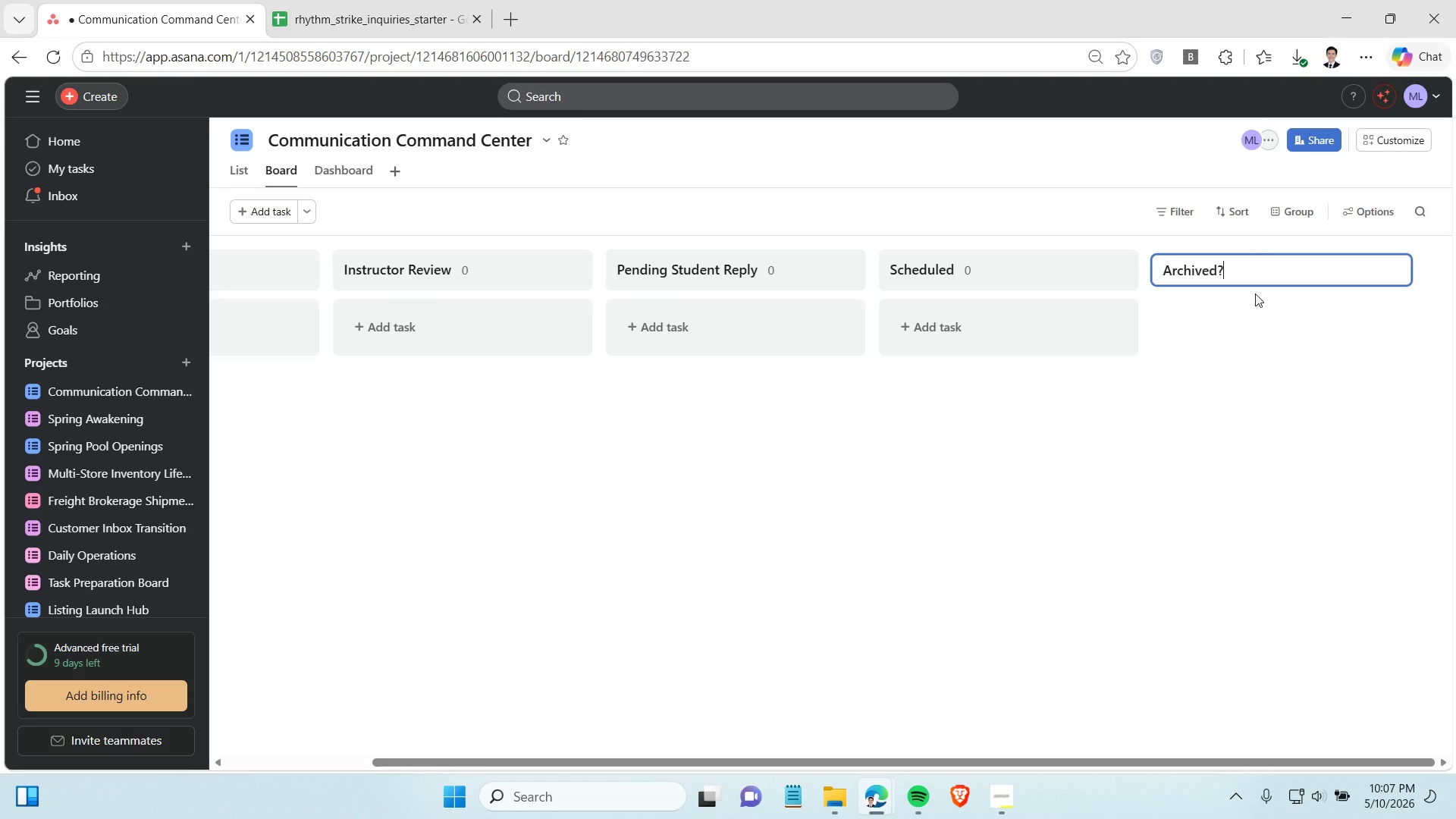 
key(Shift+Slash)
 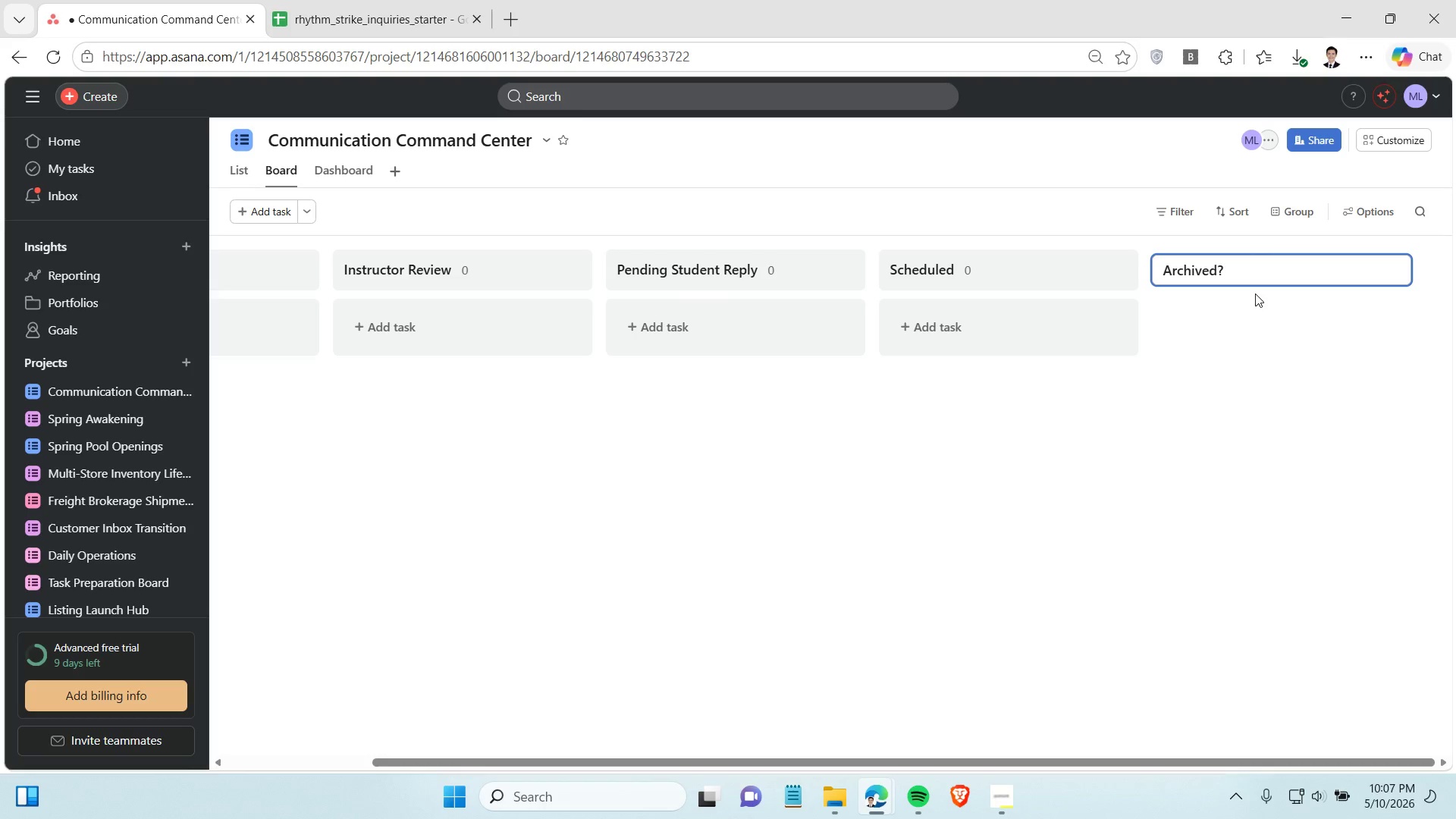 
key(Backspace)
 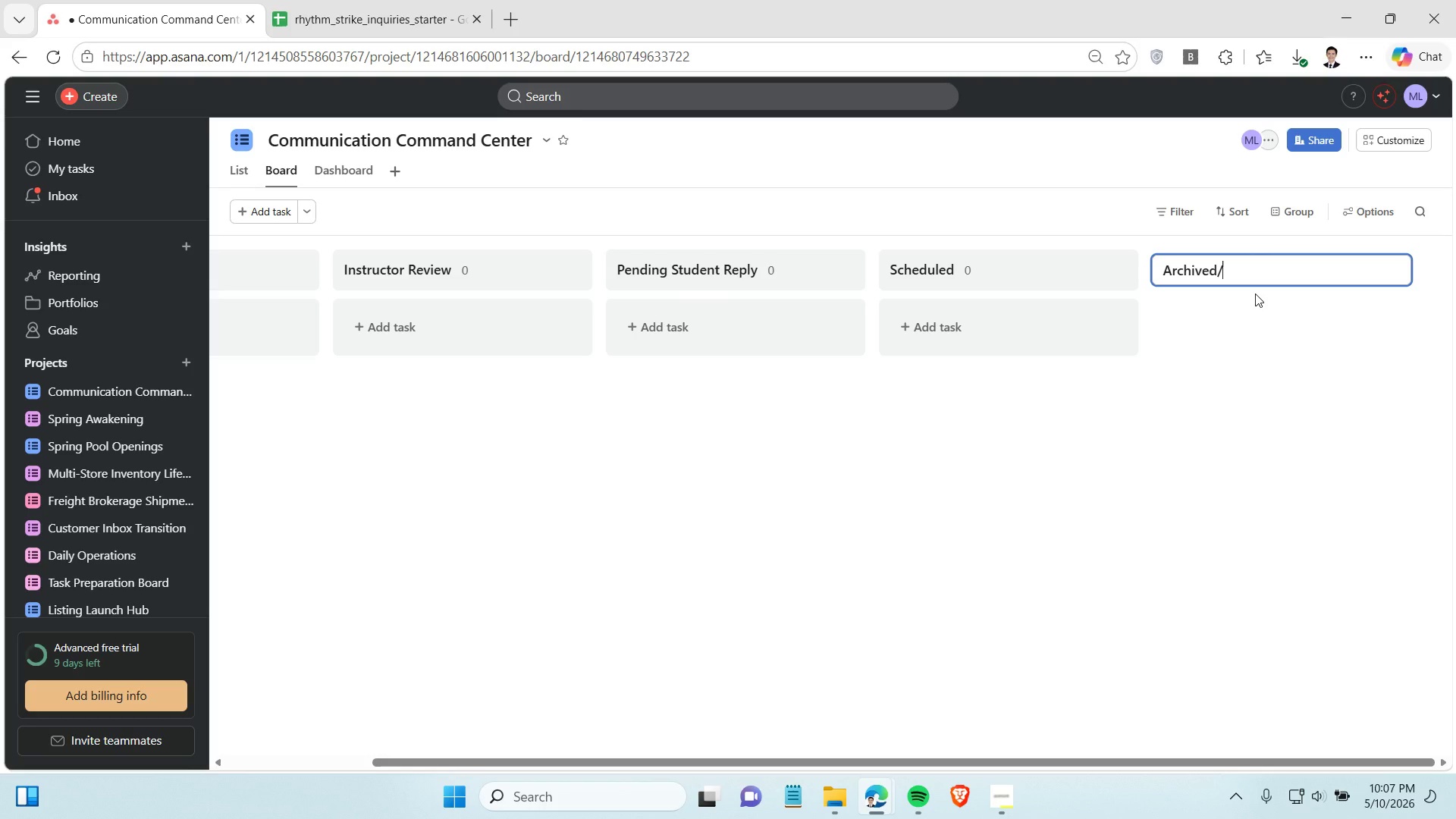 
key(Slash)
 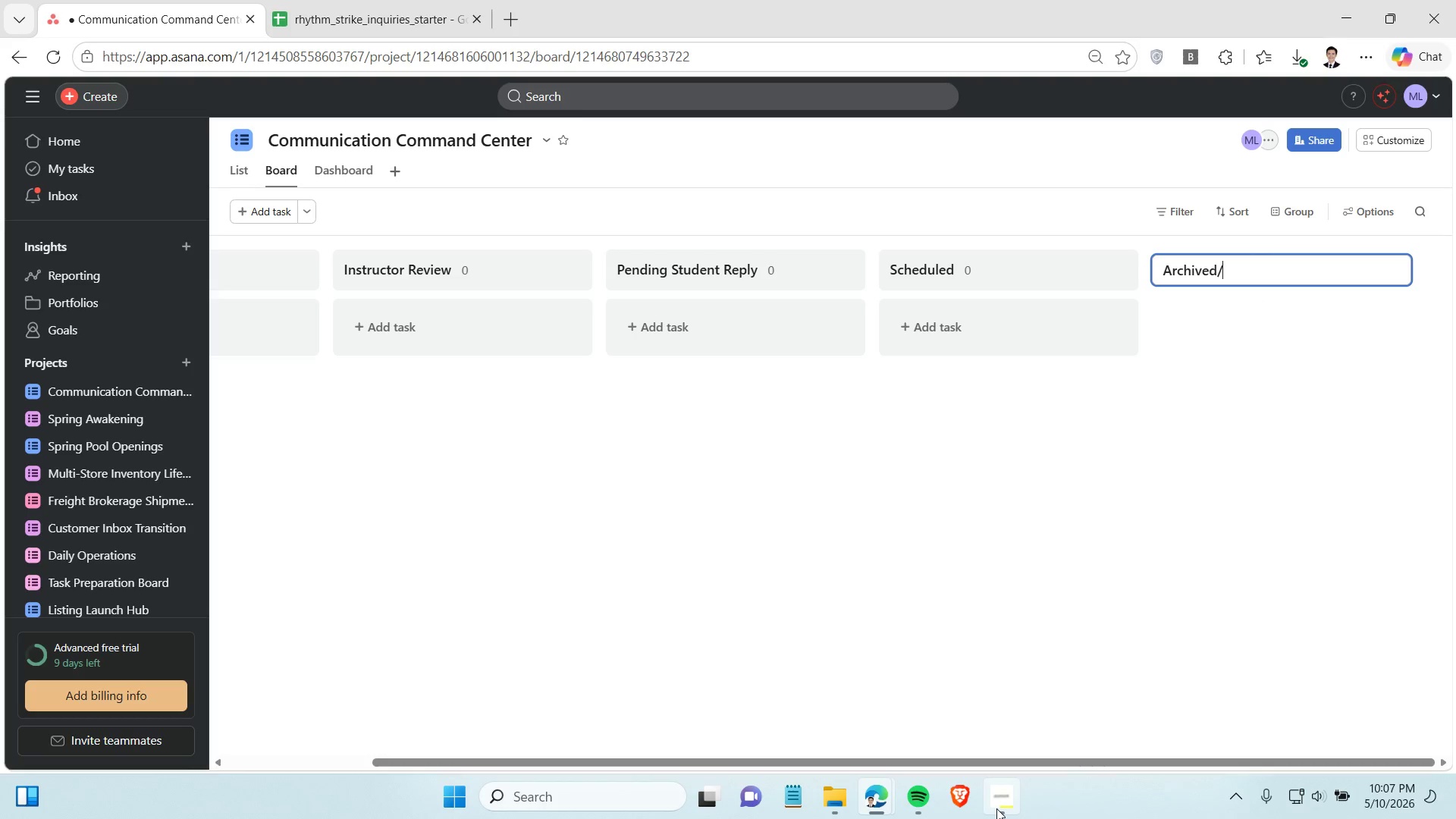 
left_click([997, 808])